 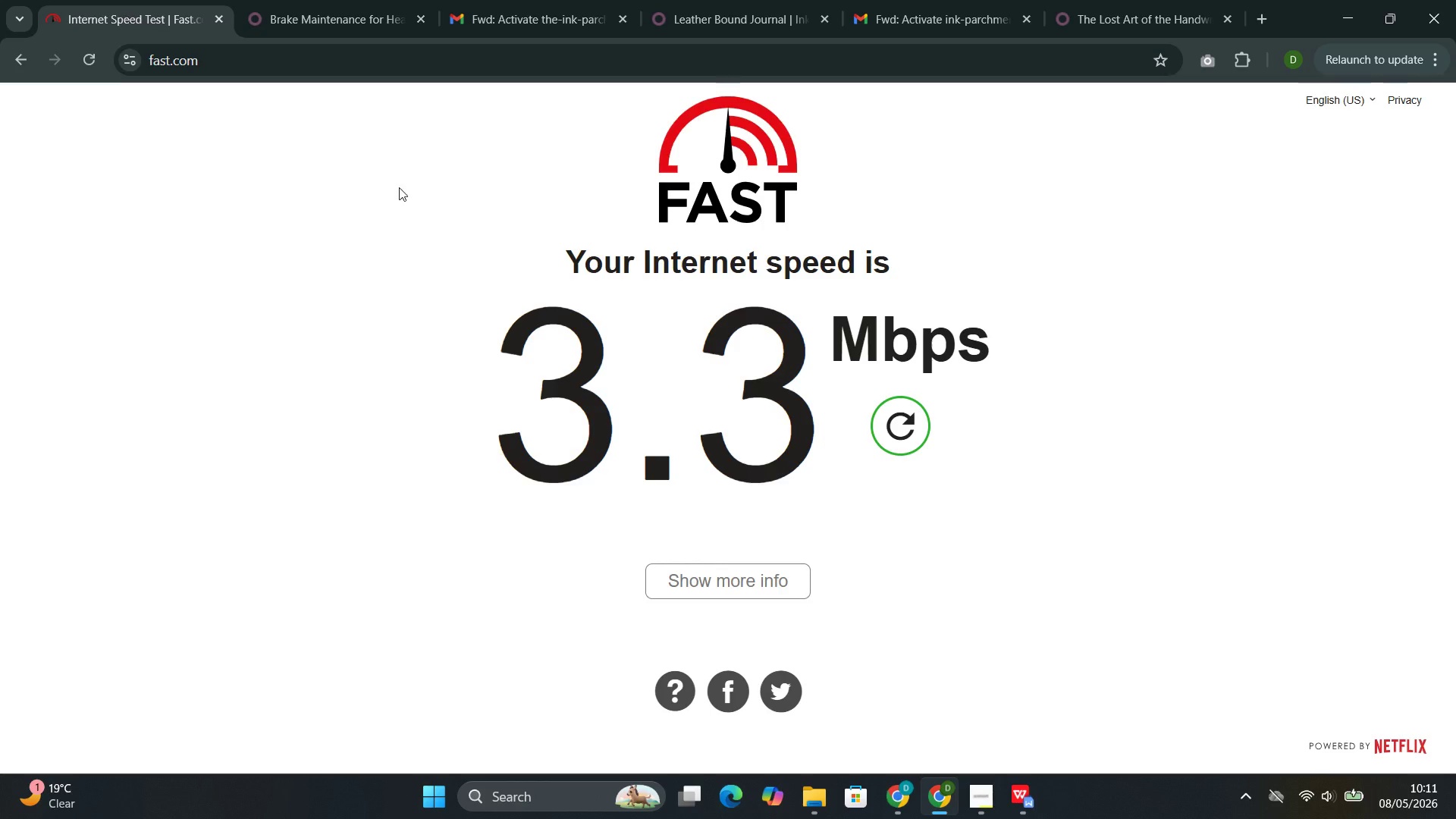 
left_click([898, 430])
 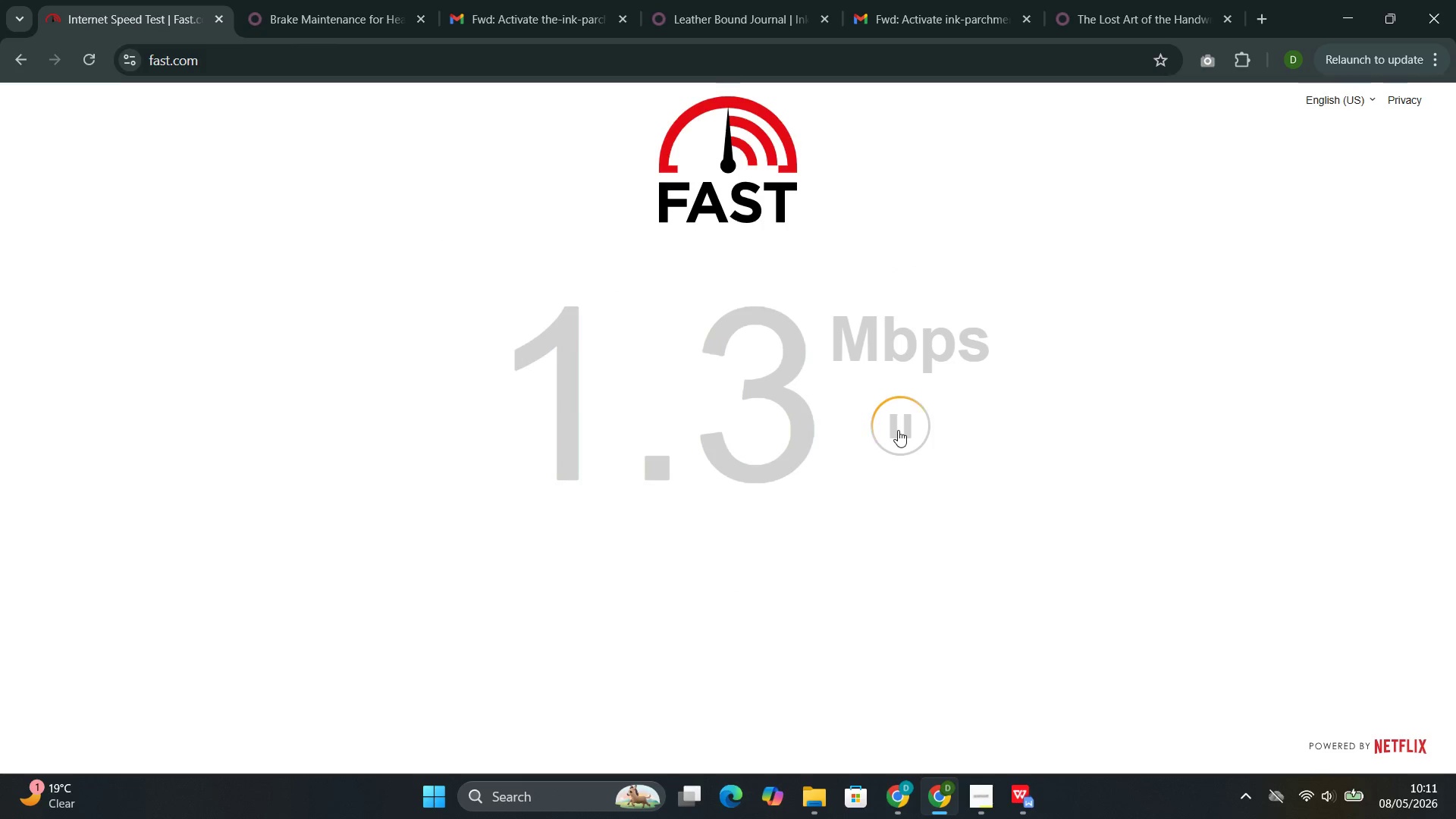 
left_click([1132, 5])
 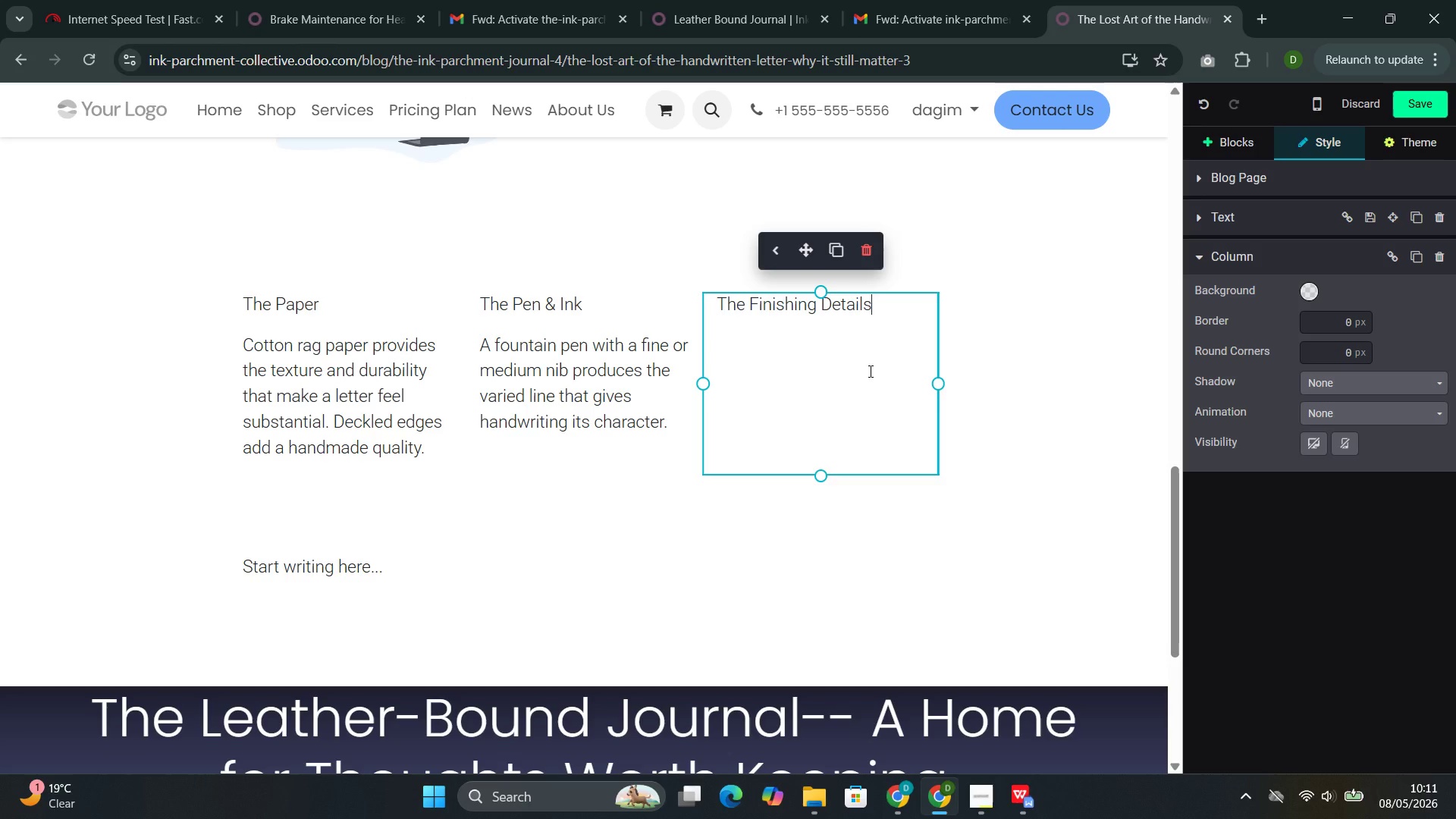 
key(Enter)
 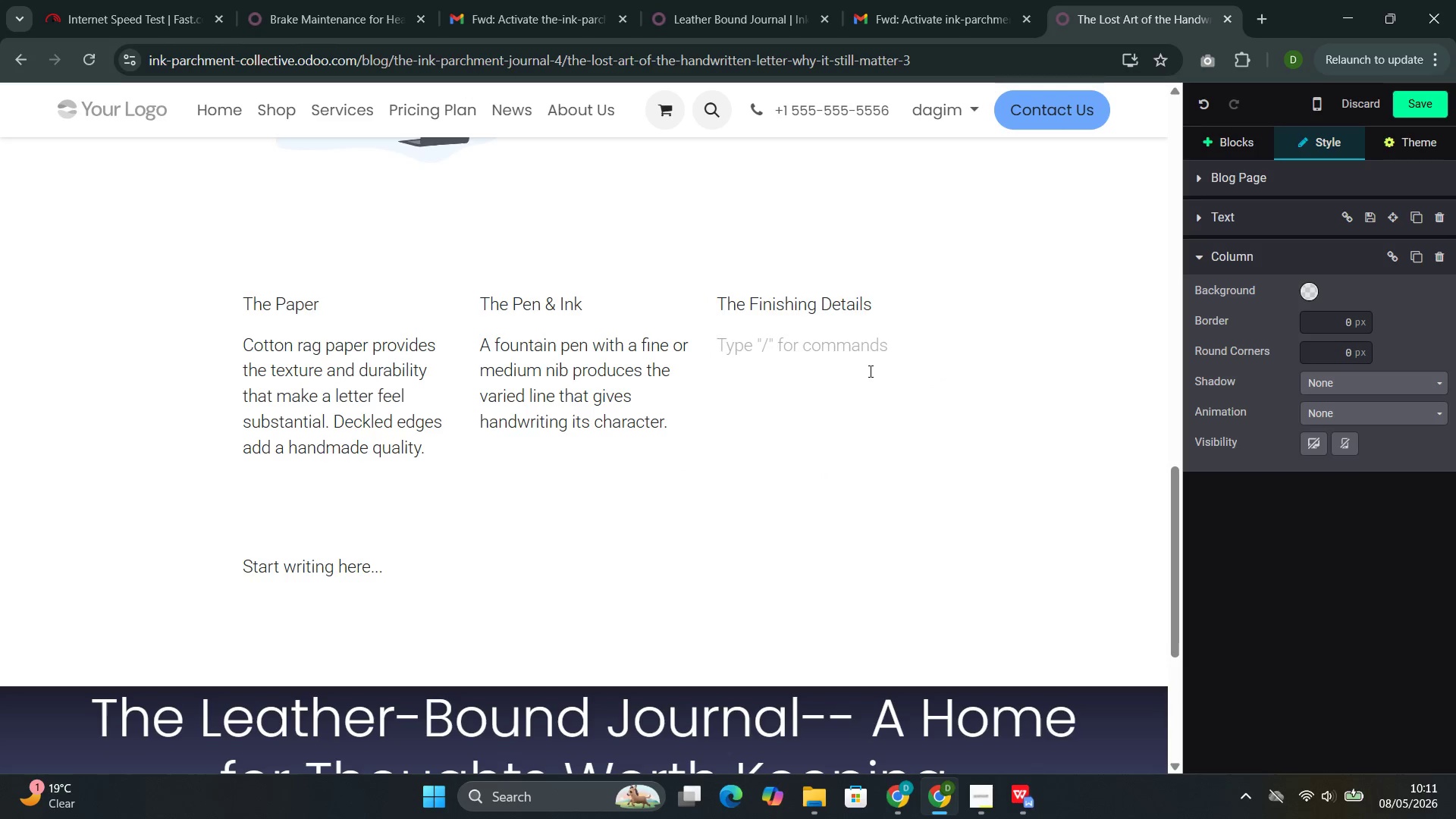 
type(A wax seal adds ceremony to the envelope. Addree)
key(Backspace)
type(ss the enve)
 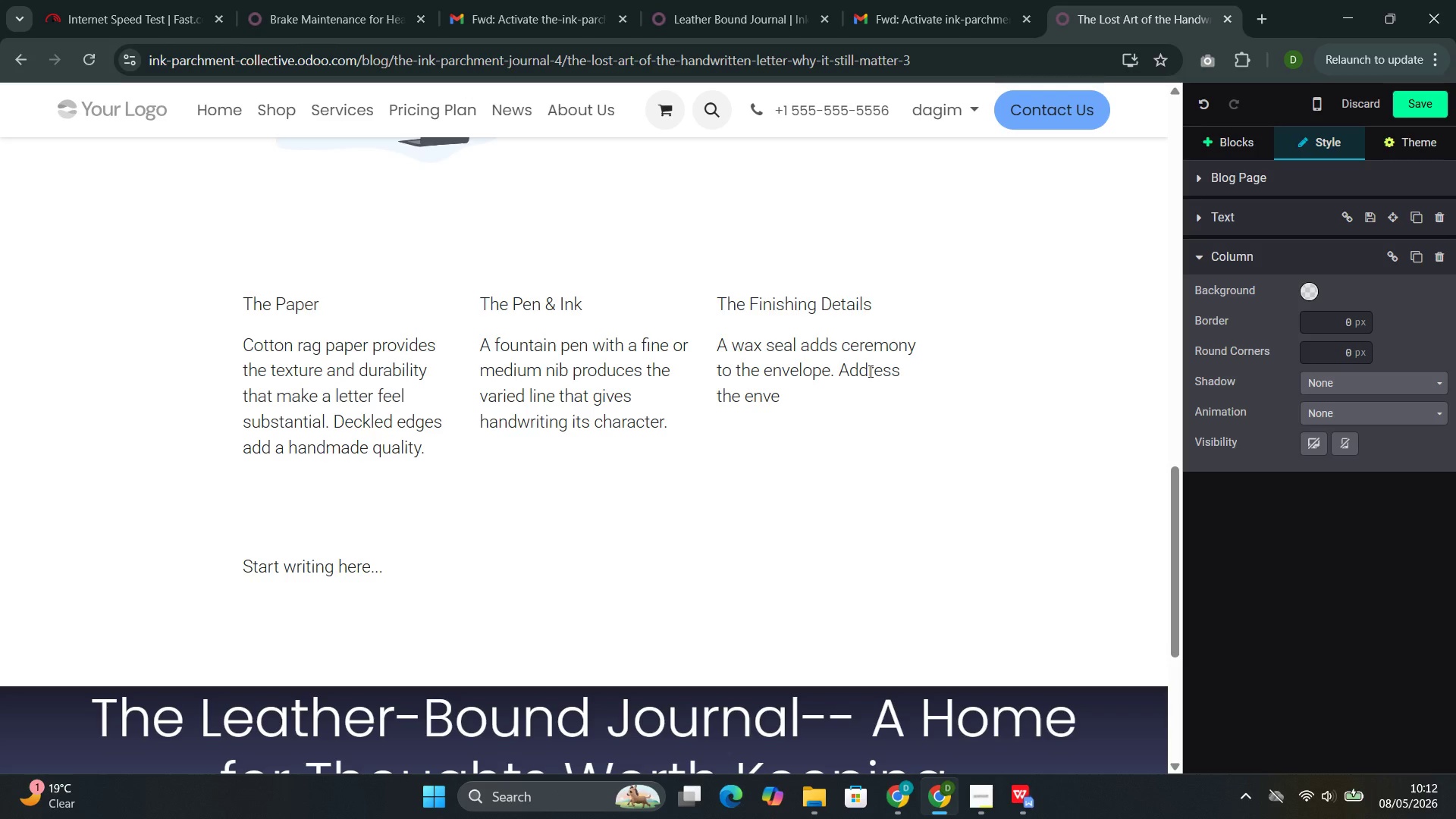 
type(lope by hand. These detail signal intento)
key(Backspace)
type(ion)
 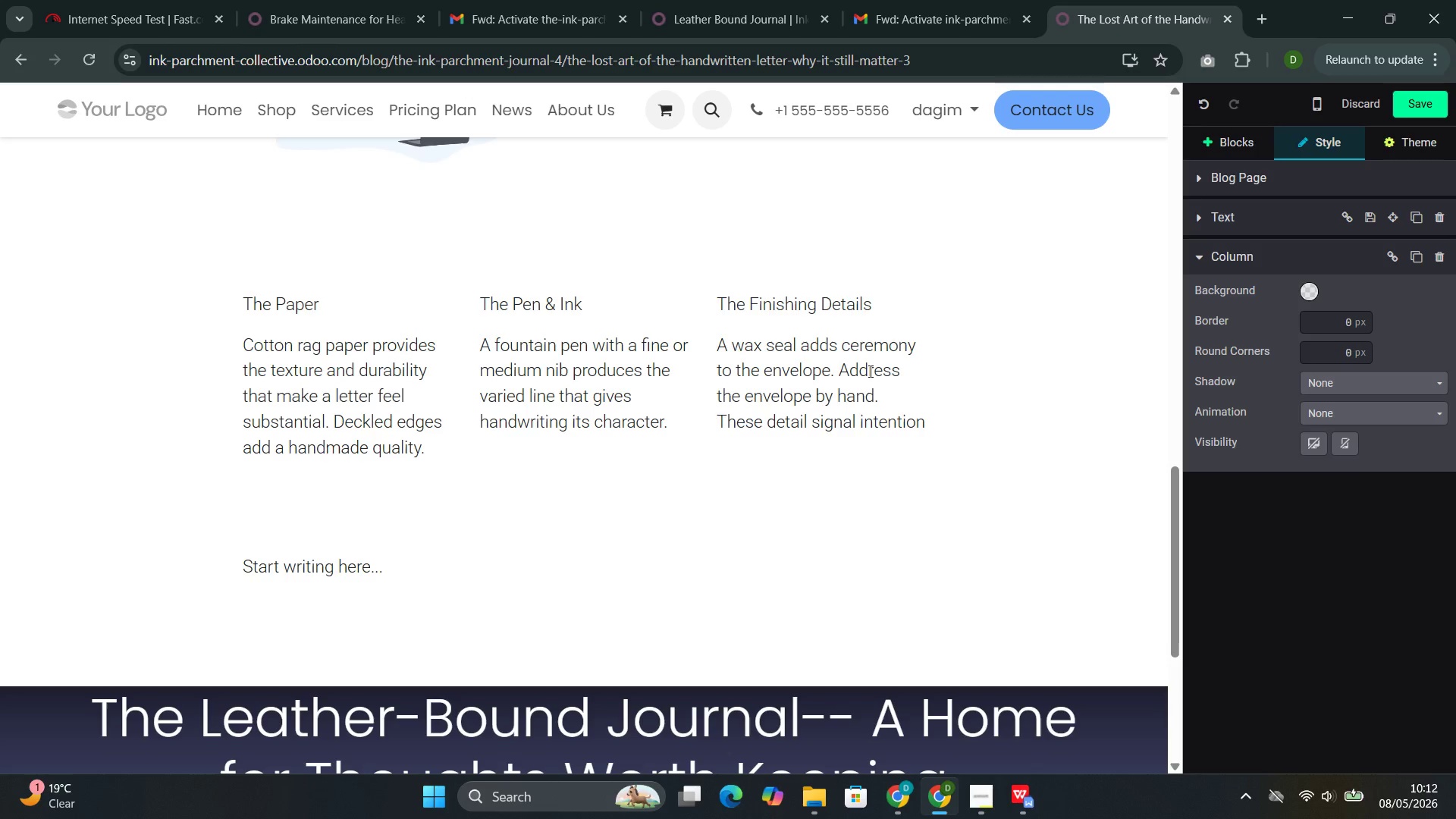 
key(Period)
 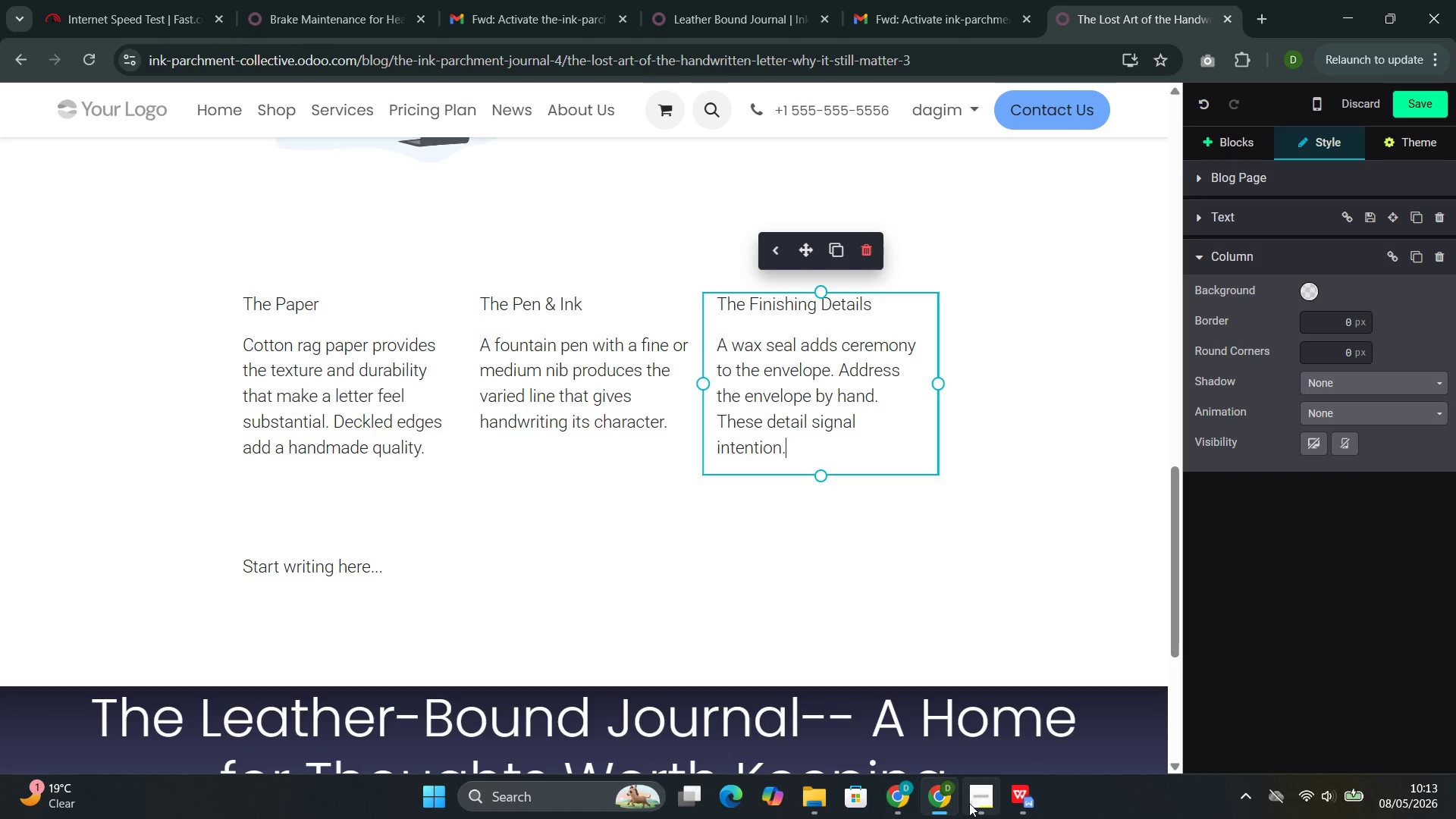 
left_click([900, 715])